 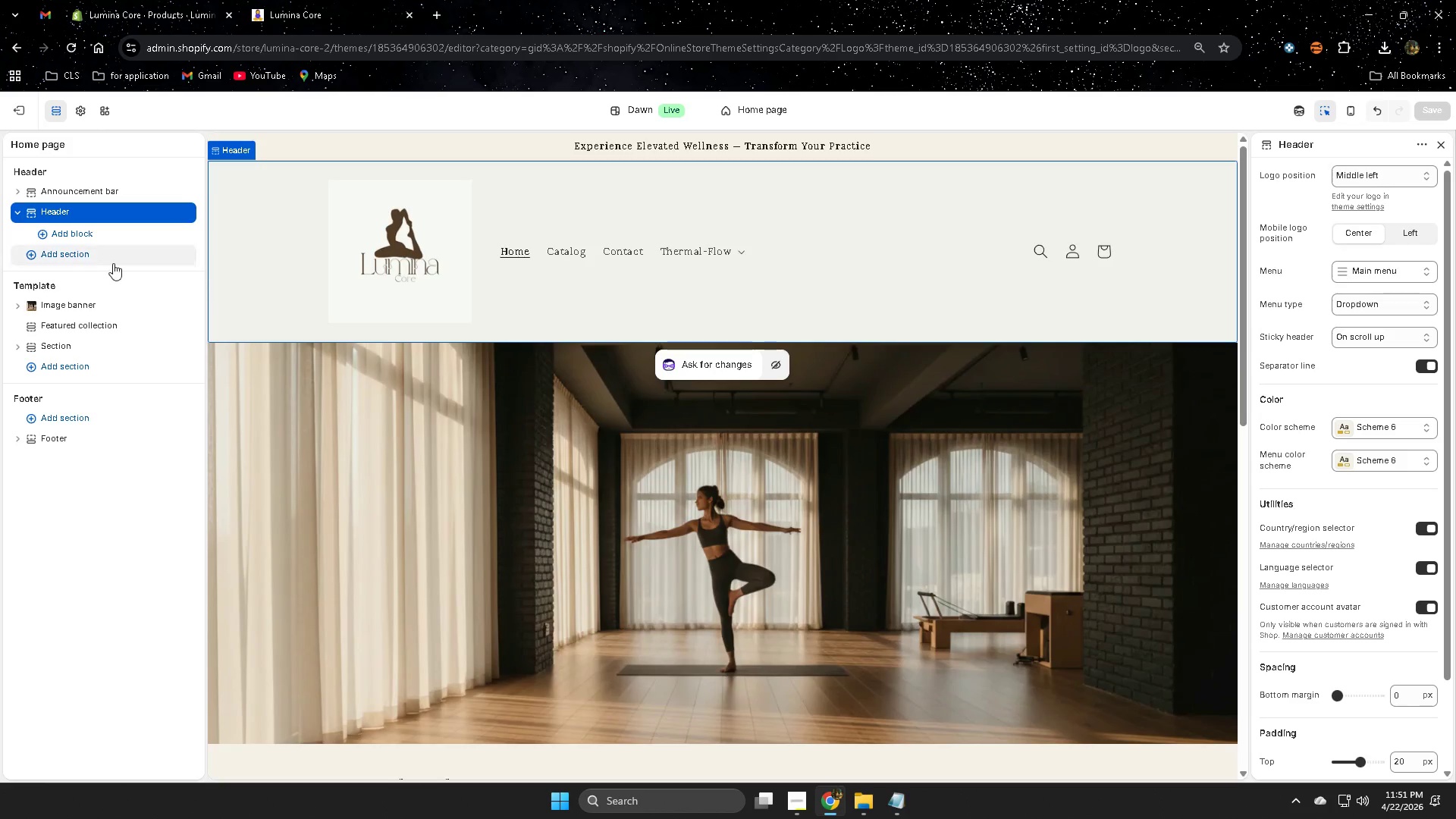 
left_click([23, 107])
 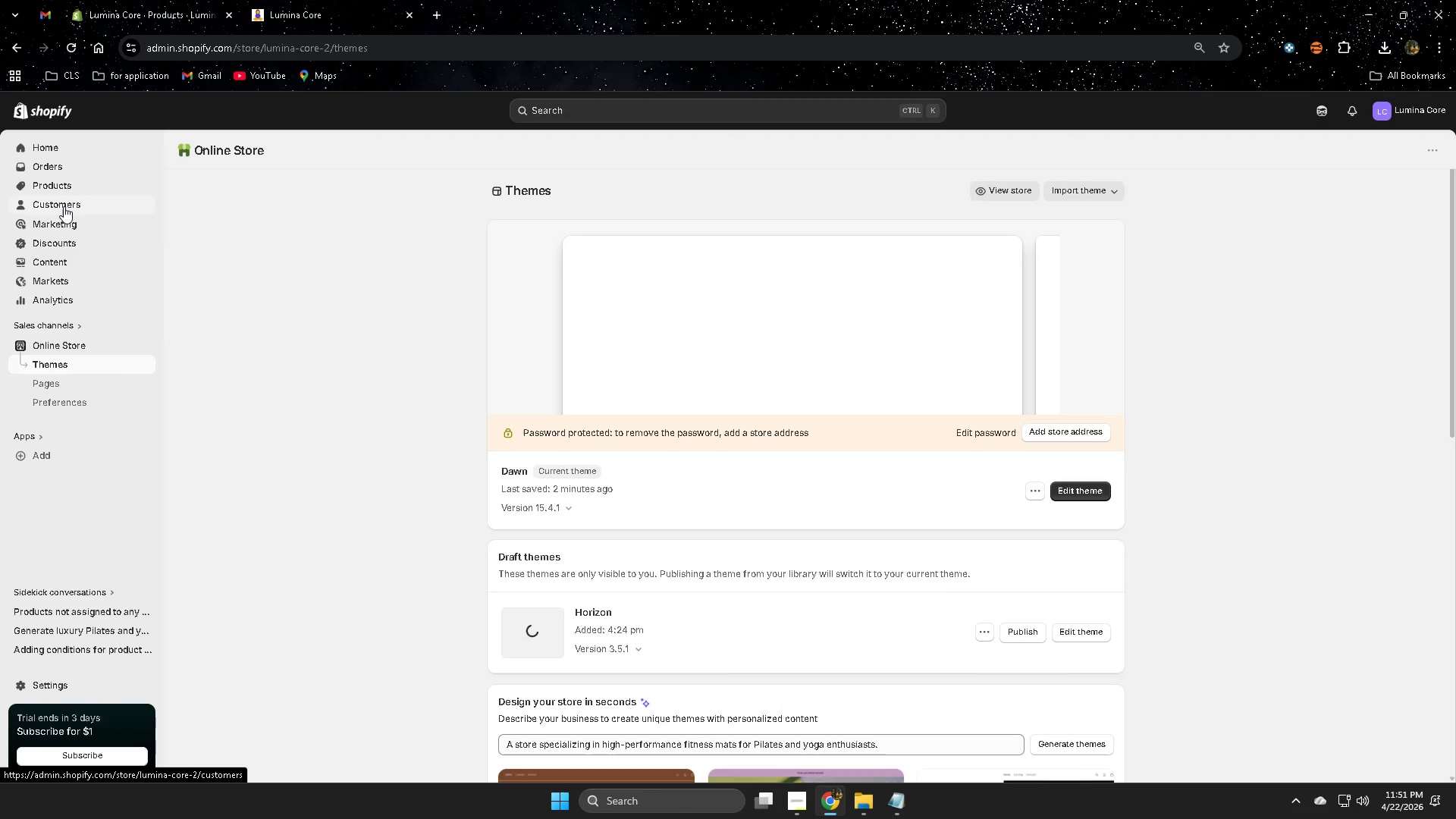 
left_click([64, 184])
 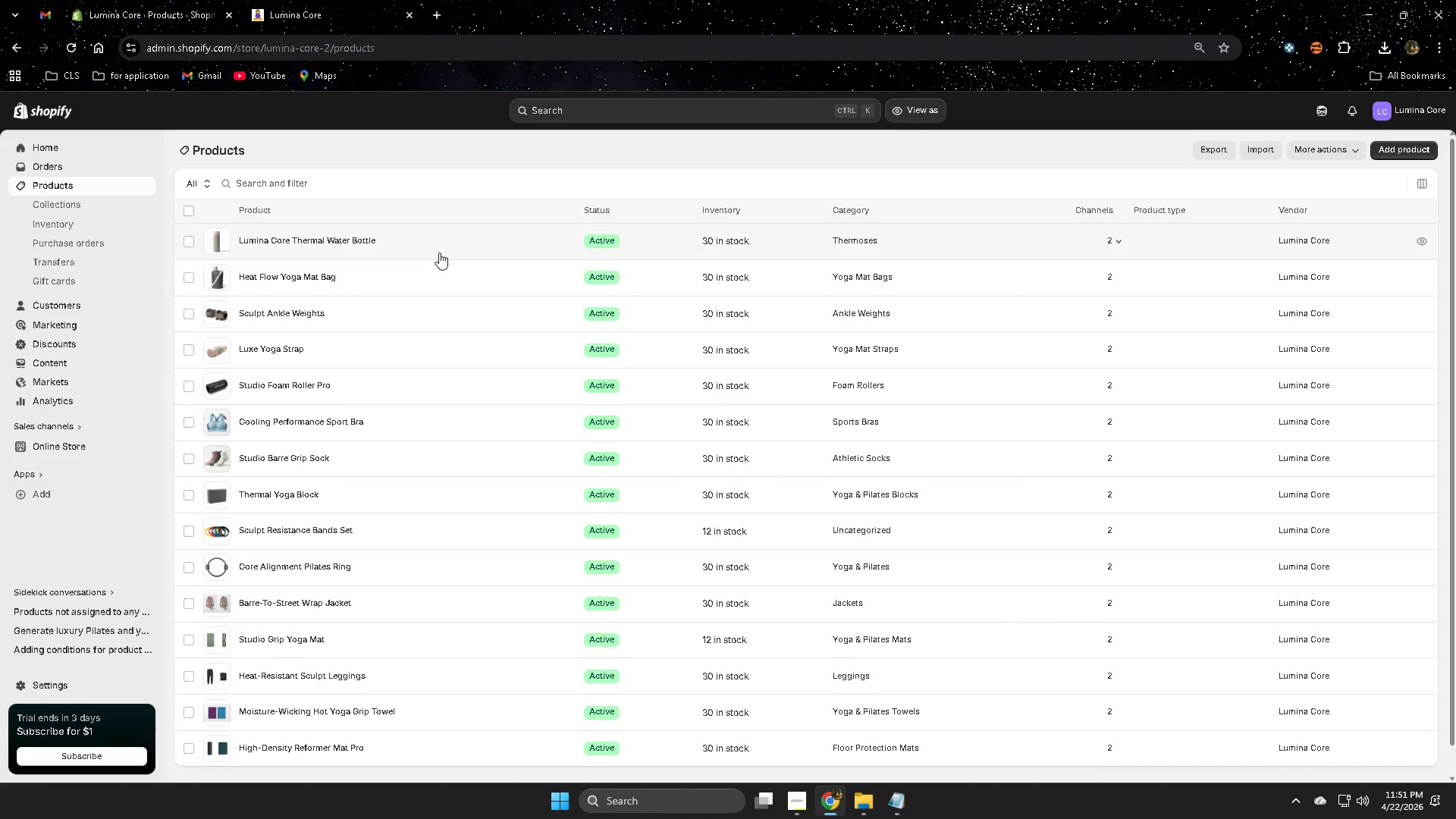 
scroll: coordinate [436, 630], scroll_direction: down, amount: 3.0
 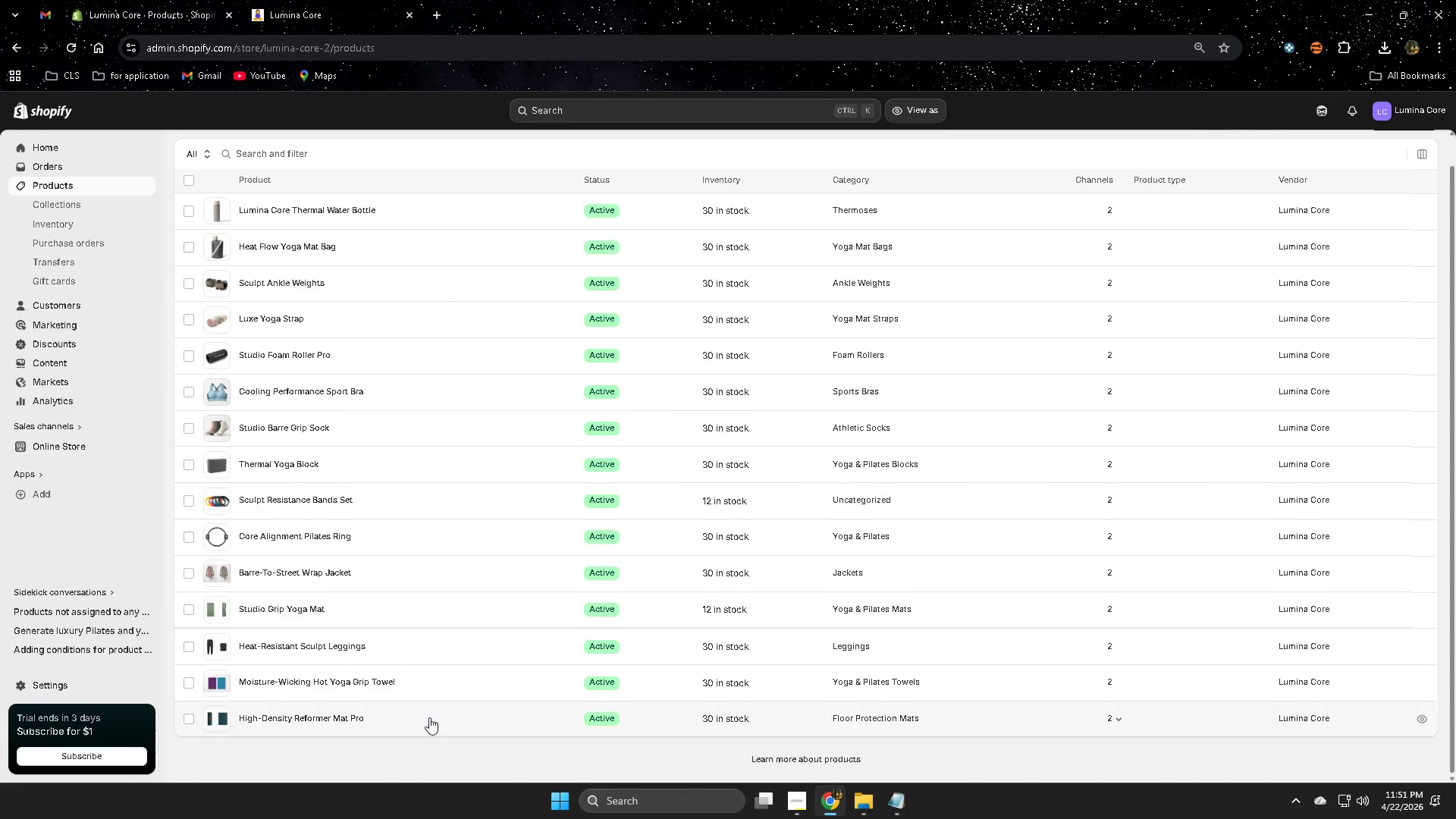 
left_click([429, 717])
 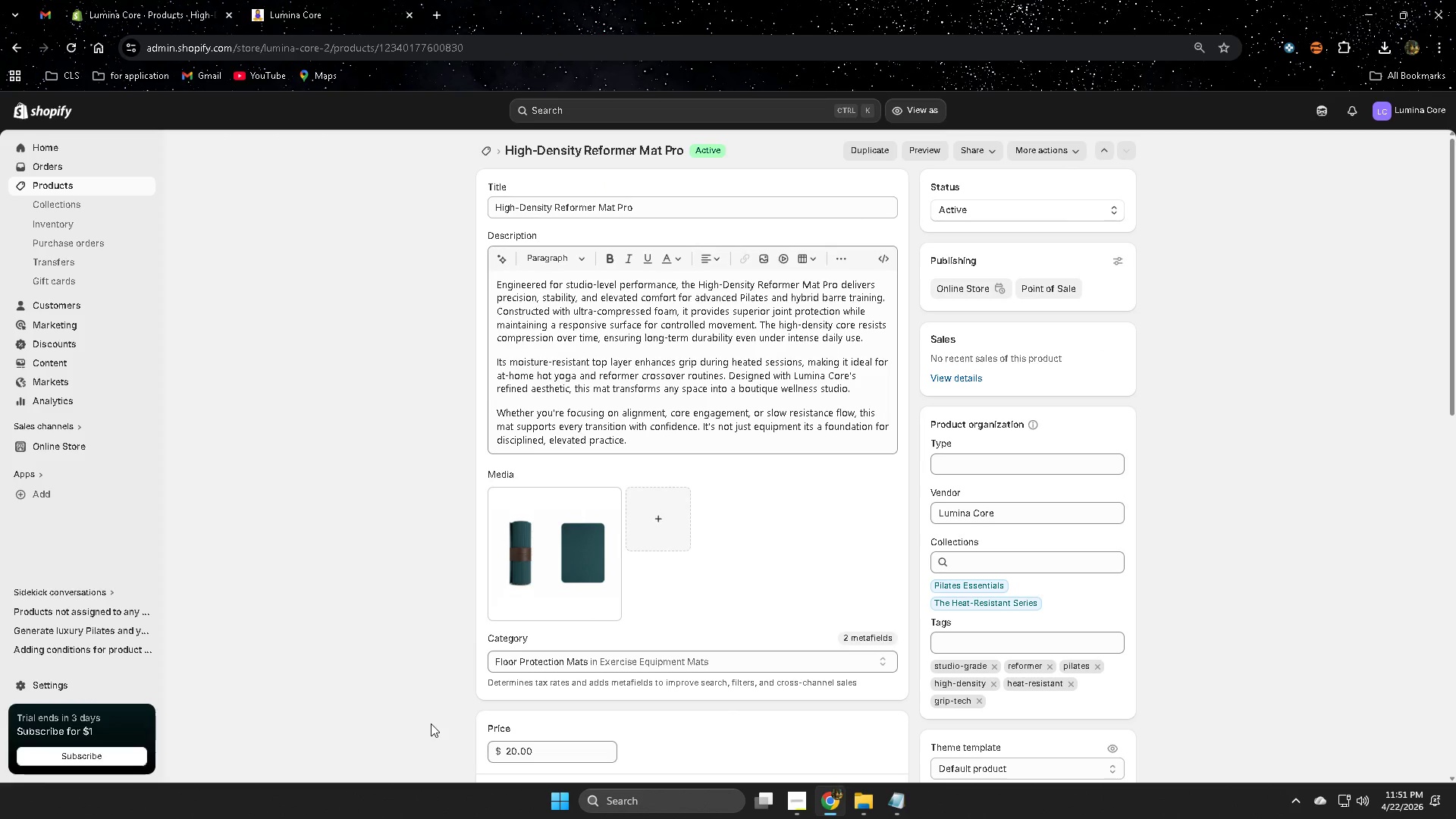 
wait(16.19)
 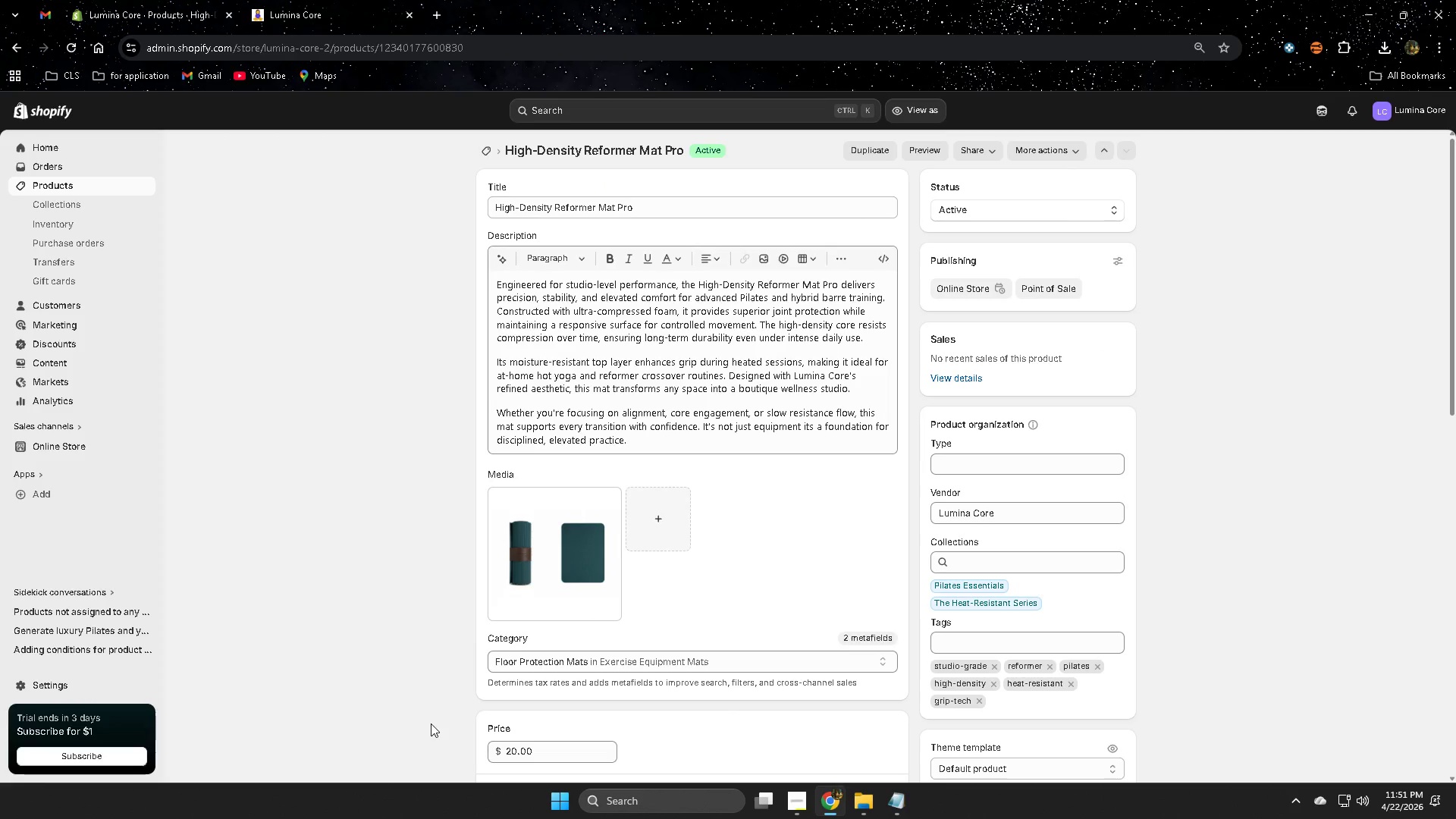 
scroll: coordinate [1009, 696], scroll_direction: down, amount: 5.0
 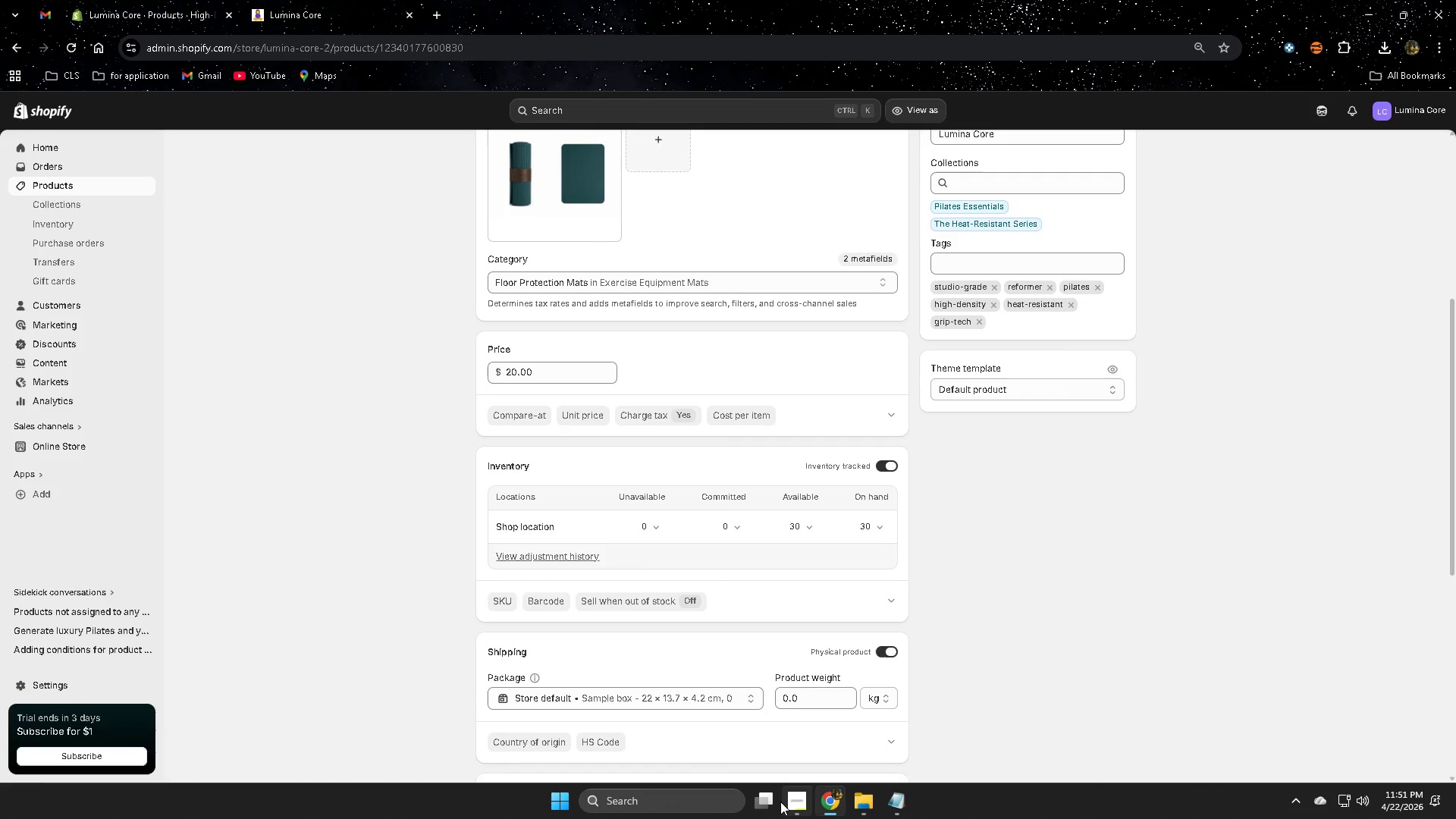 
left_click([800, 803])